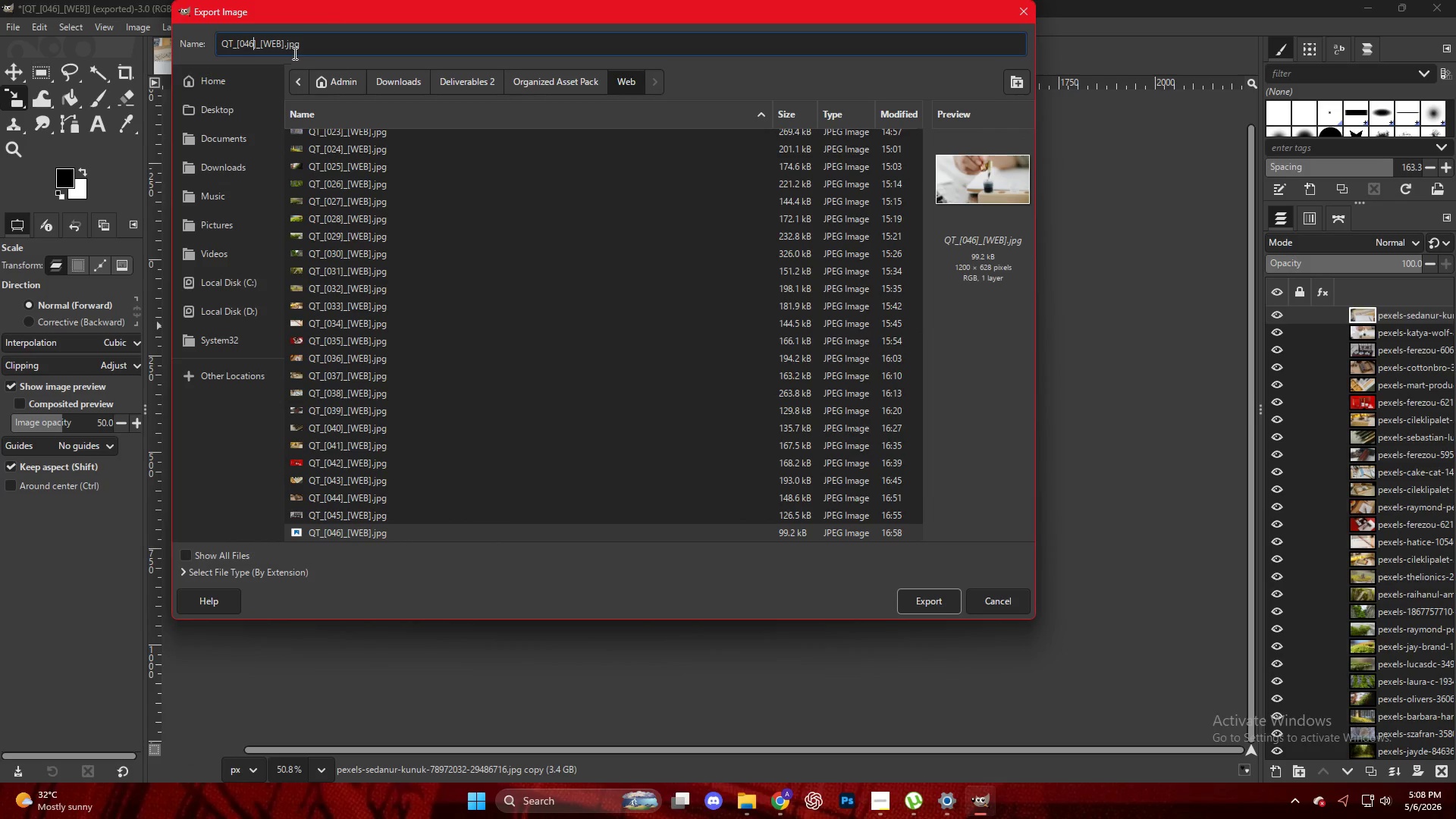 
key(Backspace)
 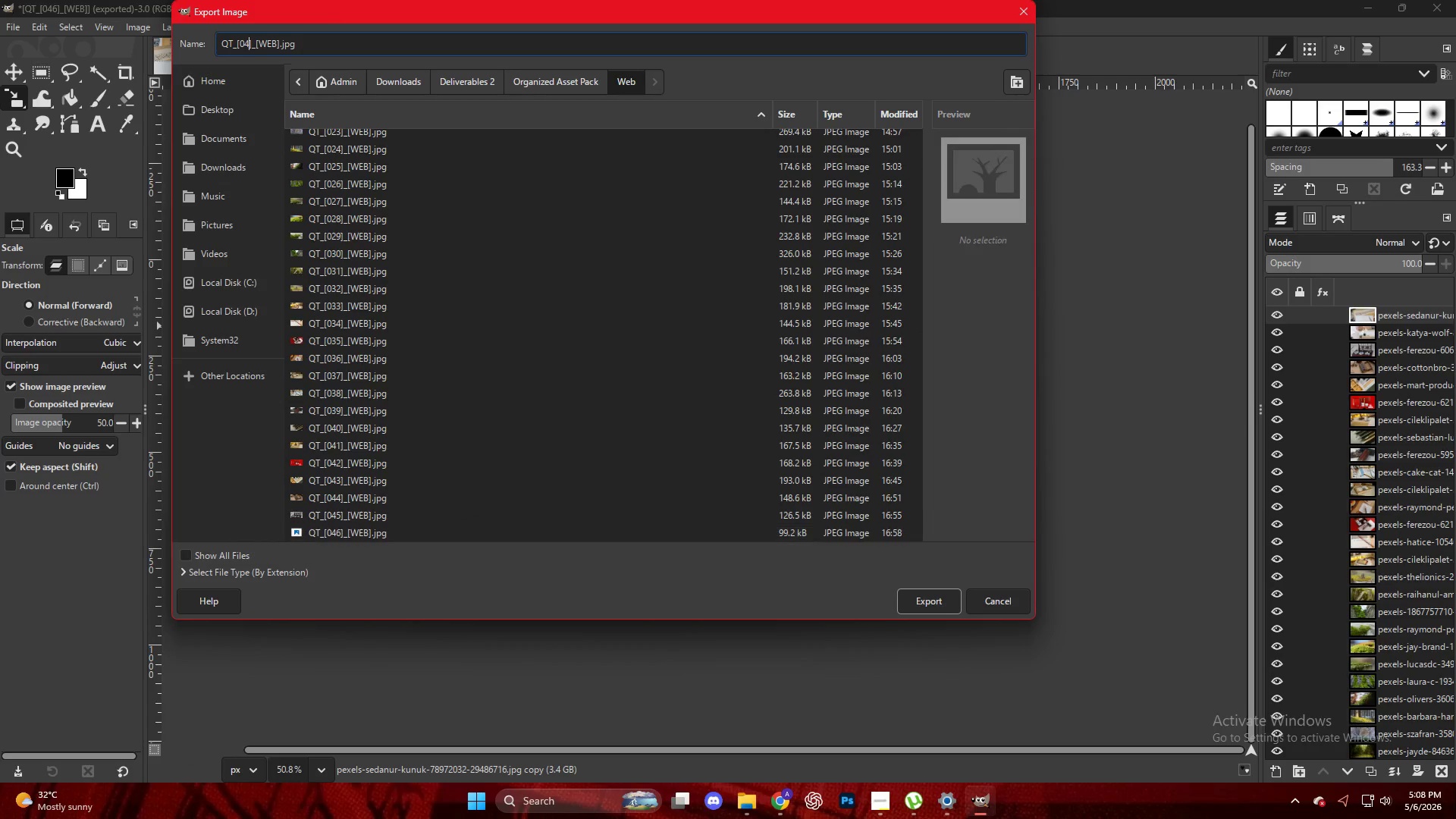 
key(Numpad7)
 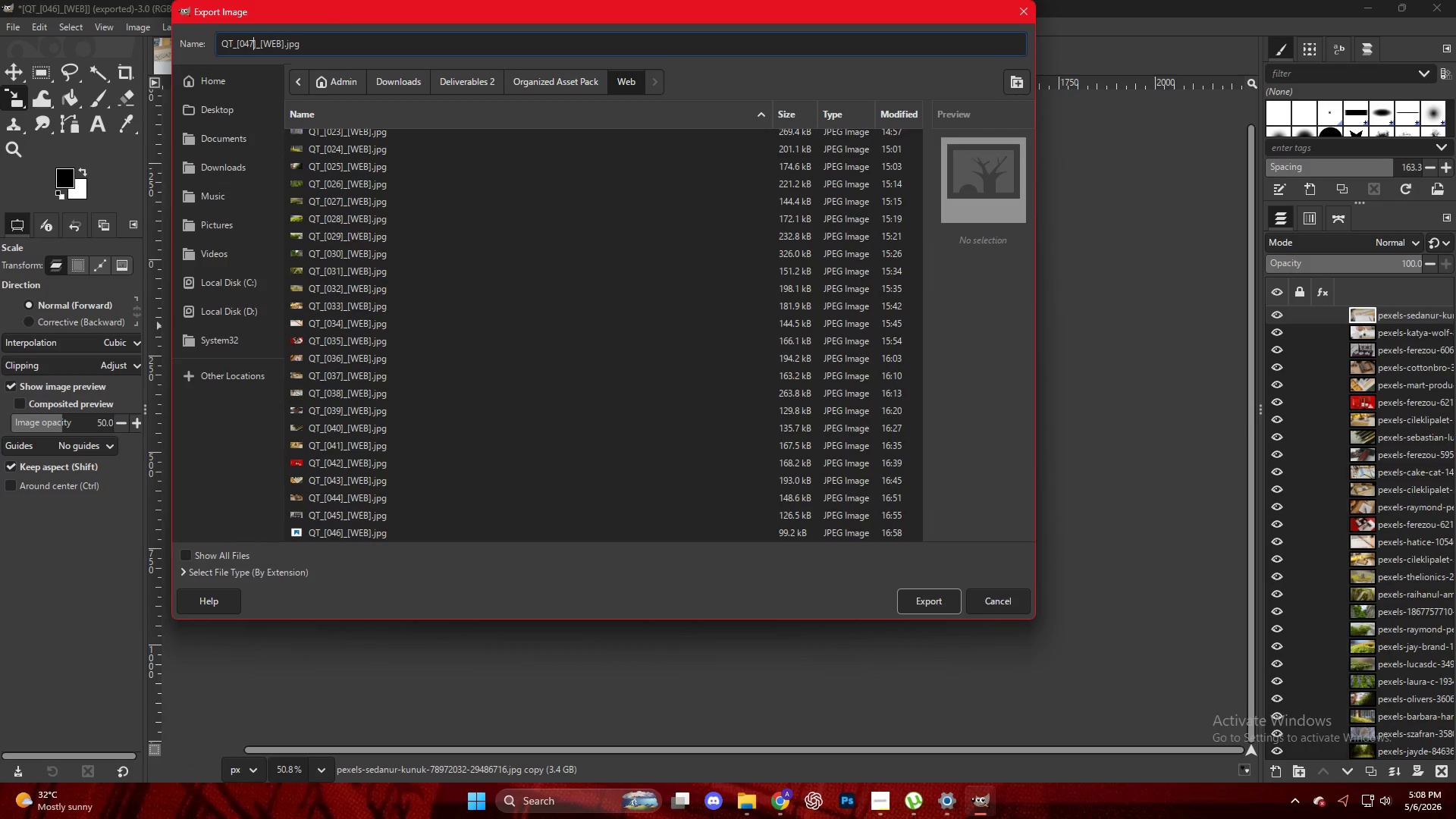 
key(NumpadEnter)
 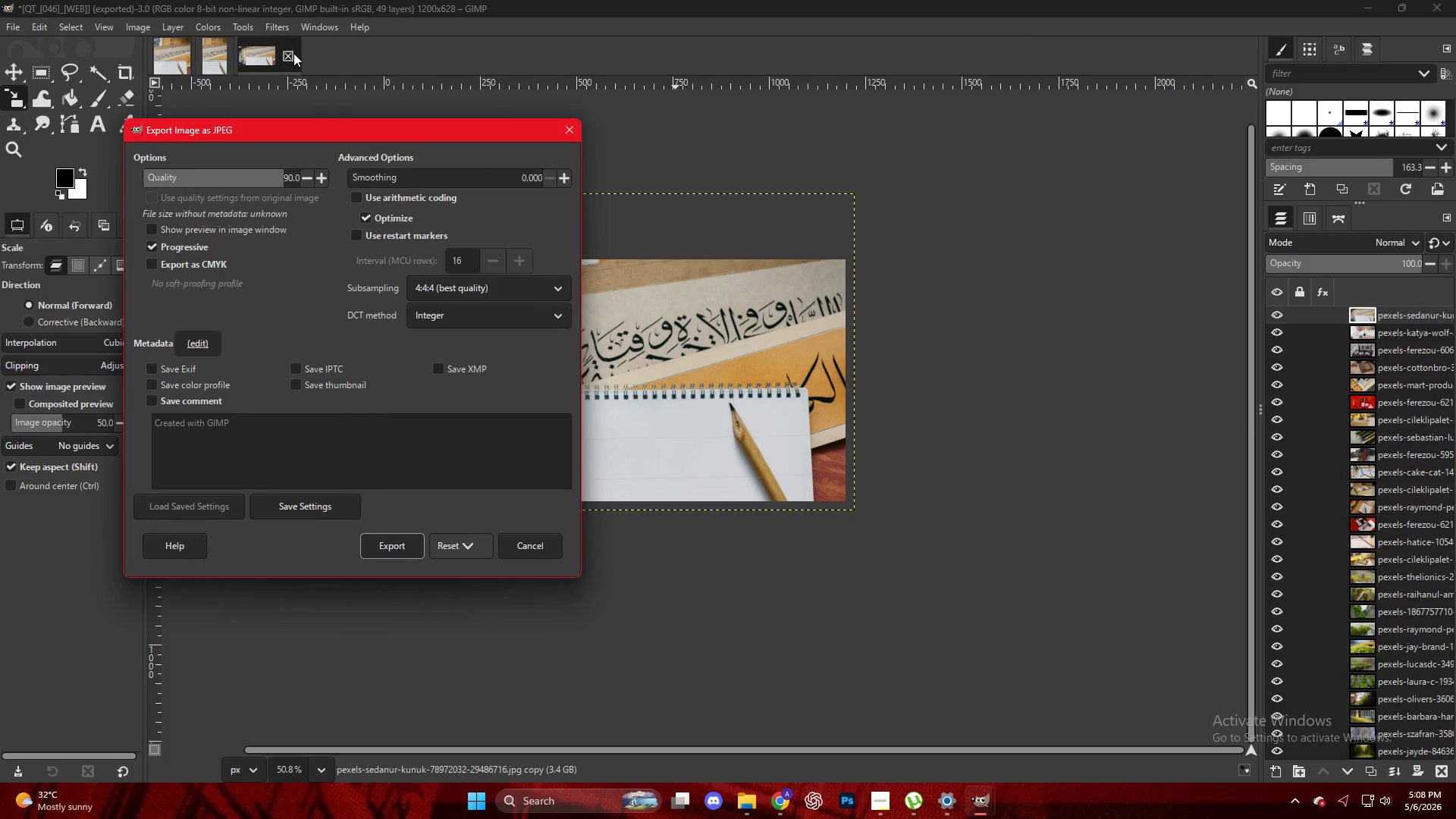 
left_click([377, 548])
 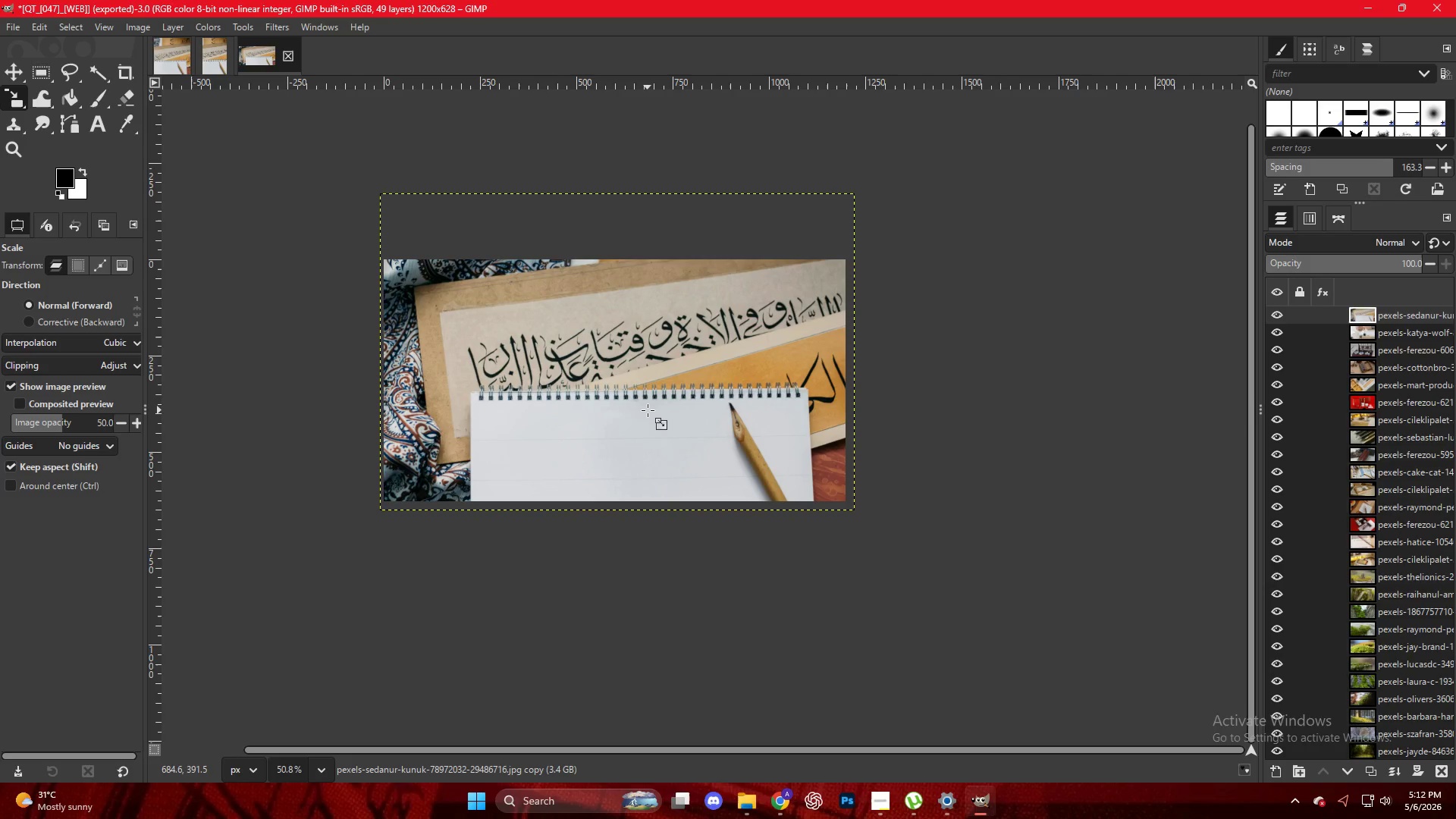 
wait(233.89)
 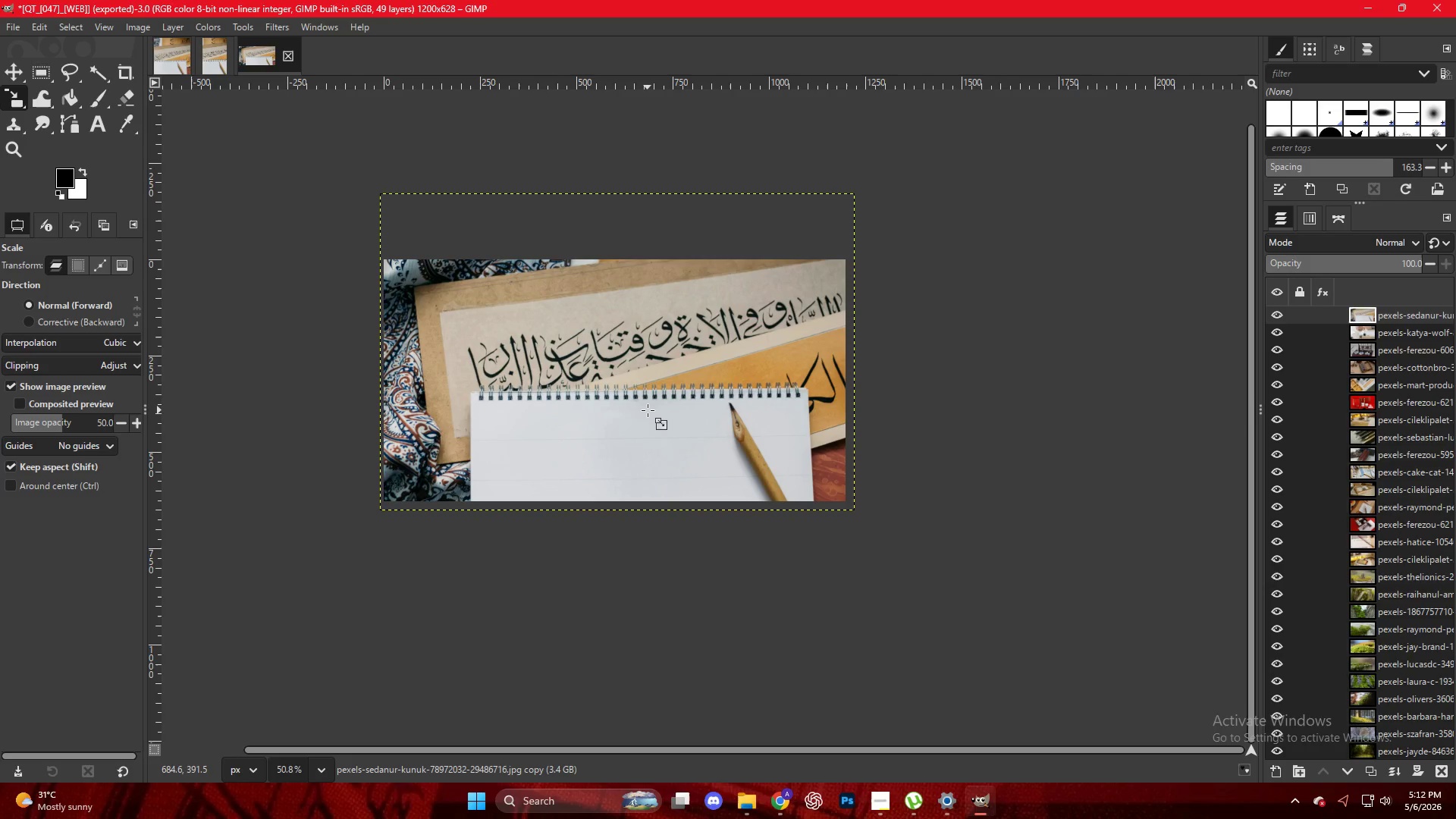 
left_click([783, 811])
 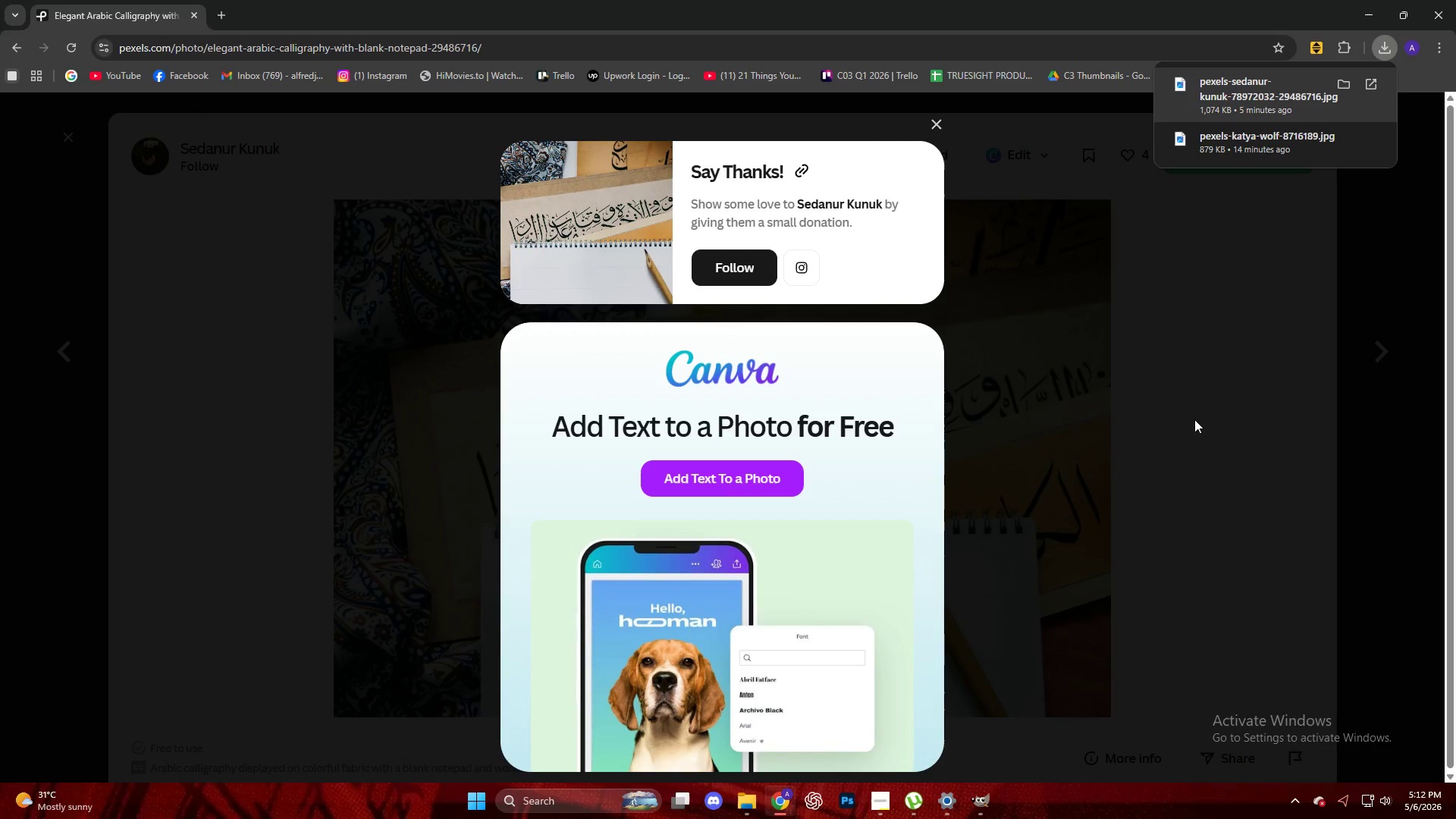 
left_click([1156, 384])